 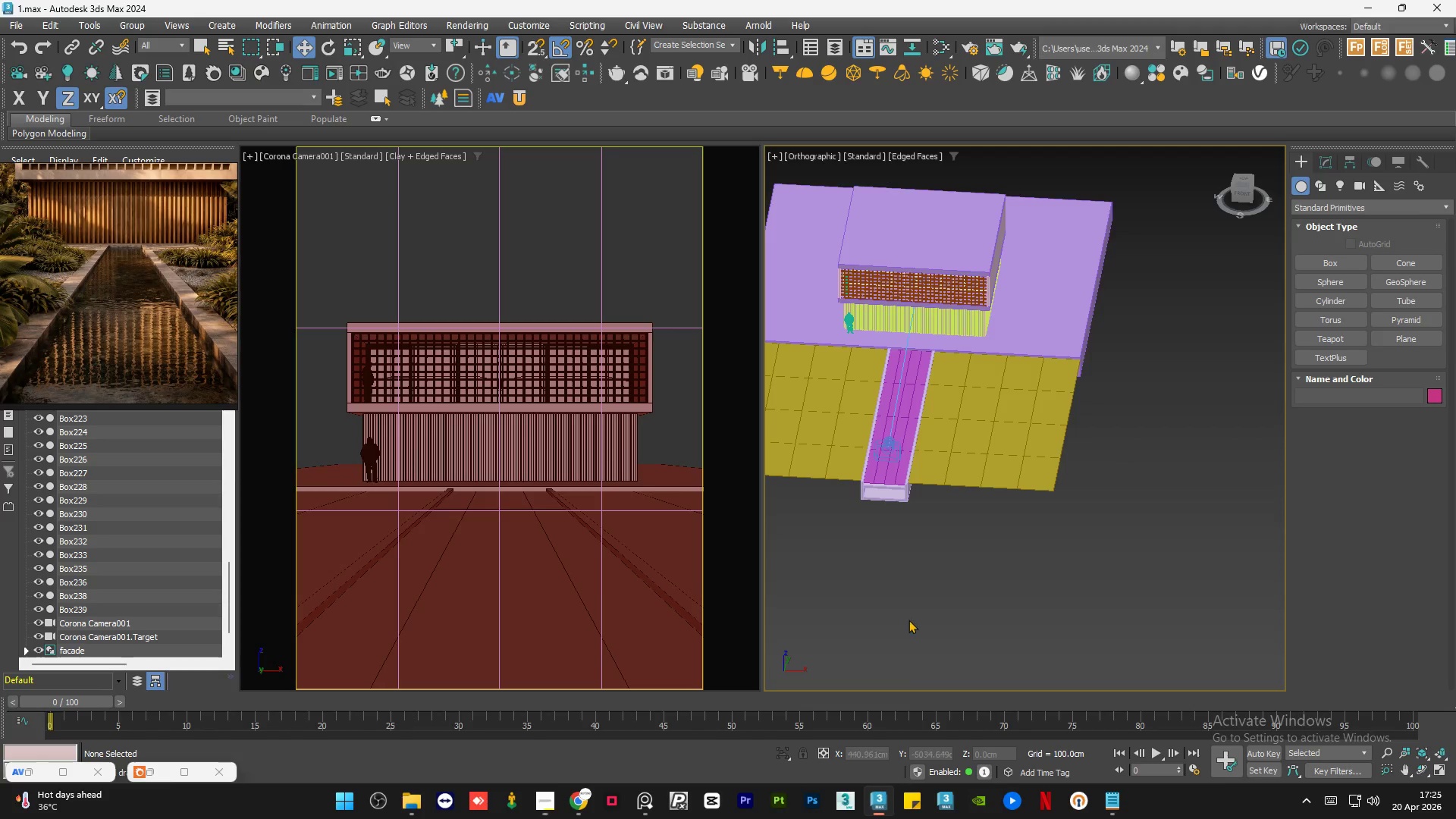 
scroll: coordinate [1099, 534], scroll_direction: down, amount: 1.0
 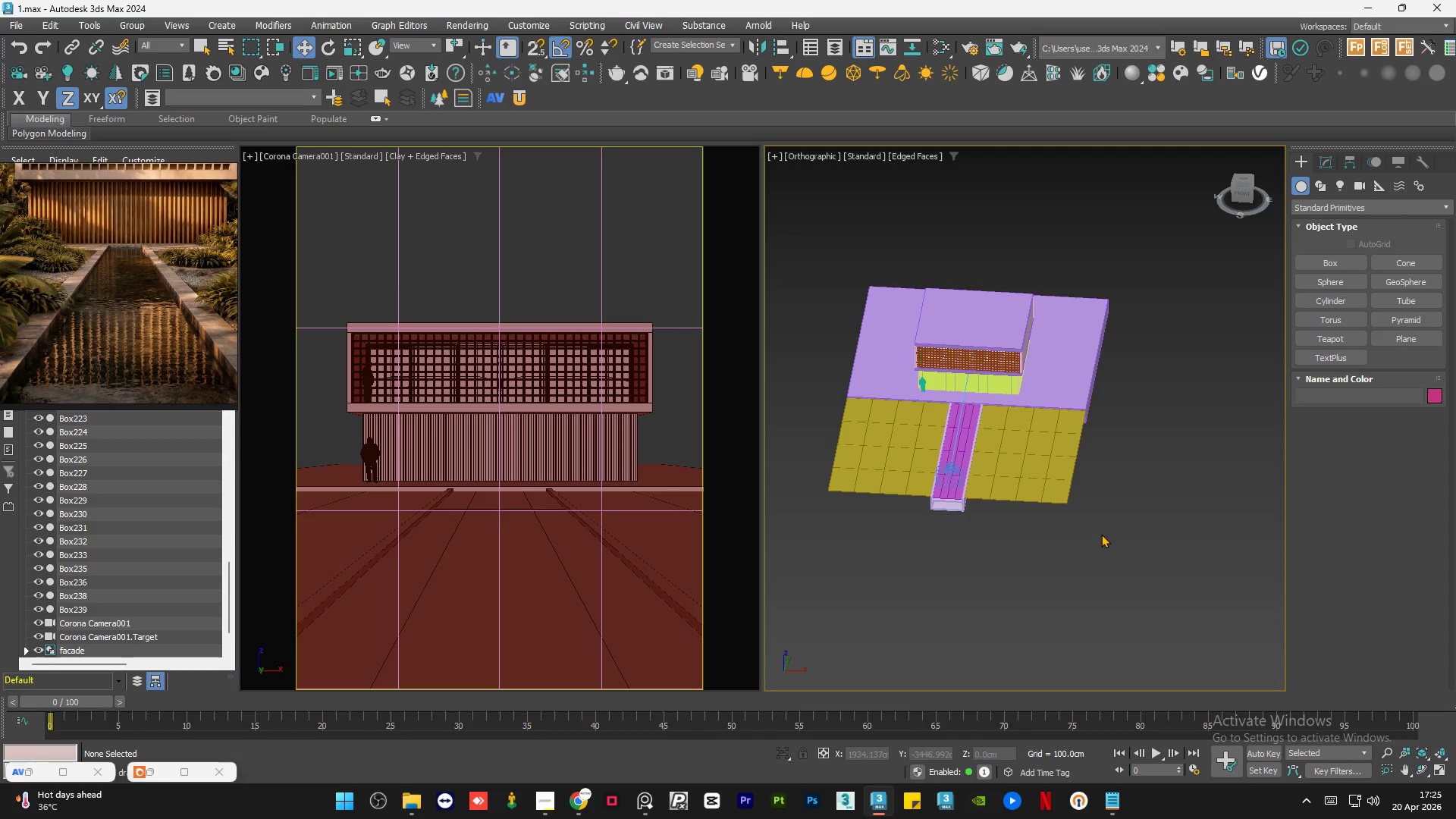 
triple_click([1101, 534])
 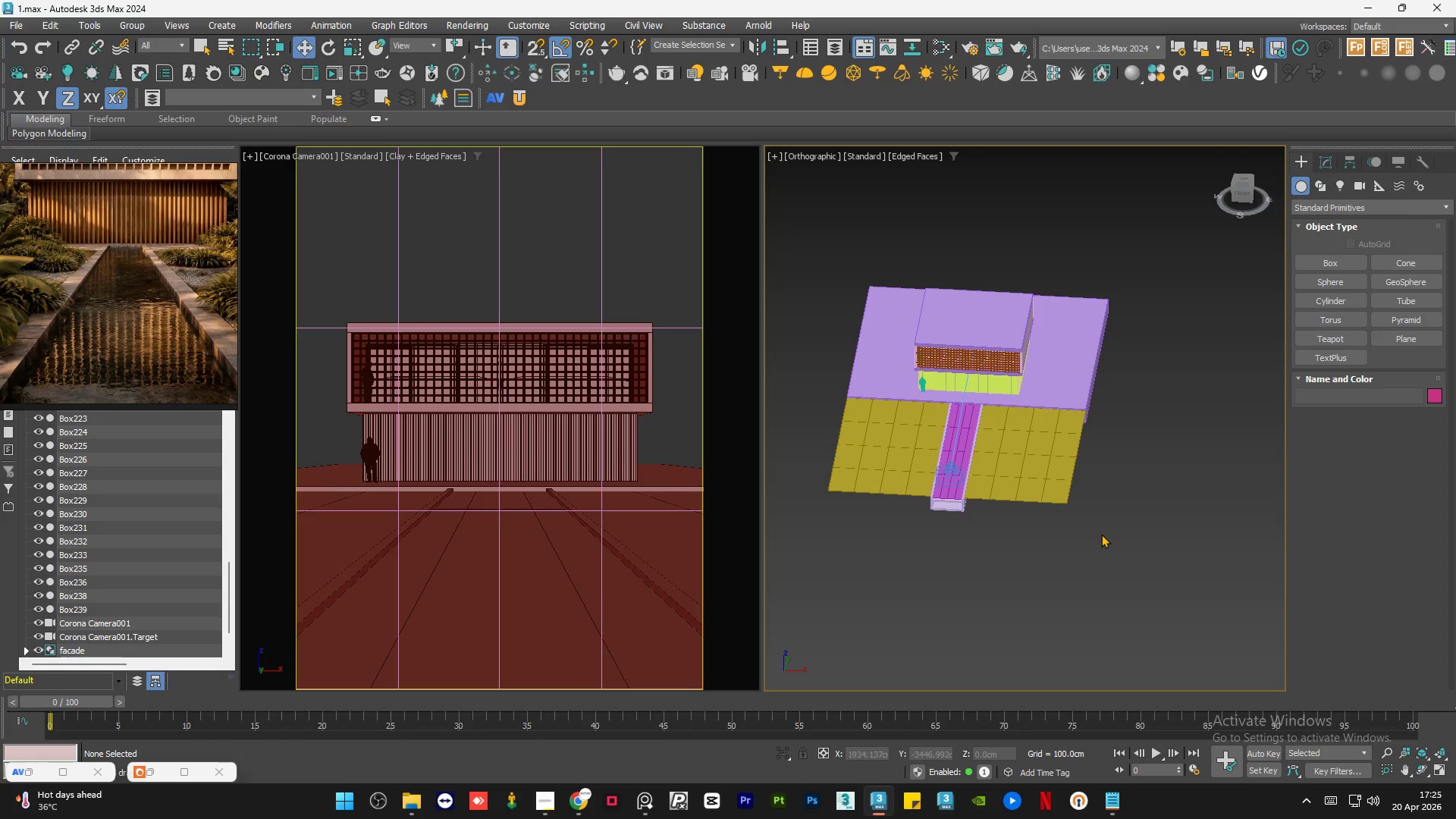 
key(Control+S)
 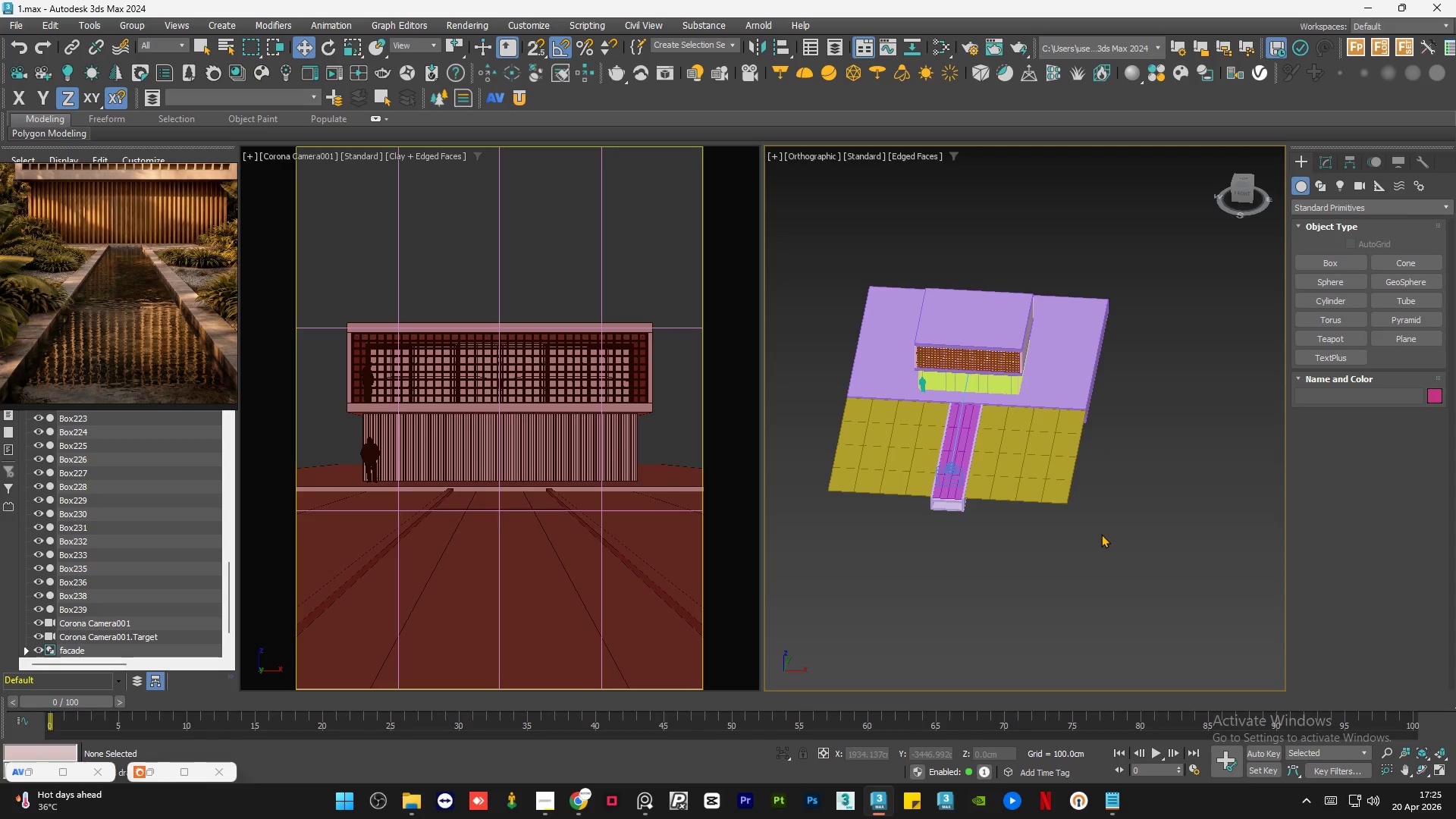 
wait(5.73)
 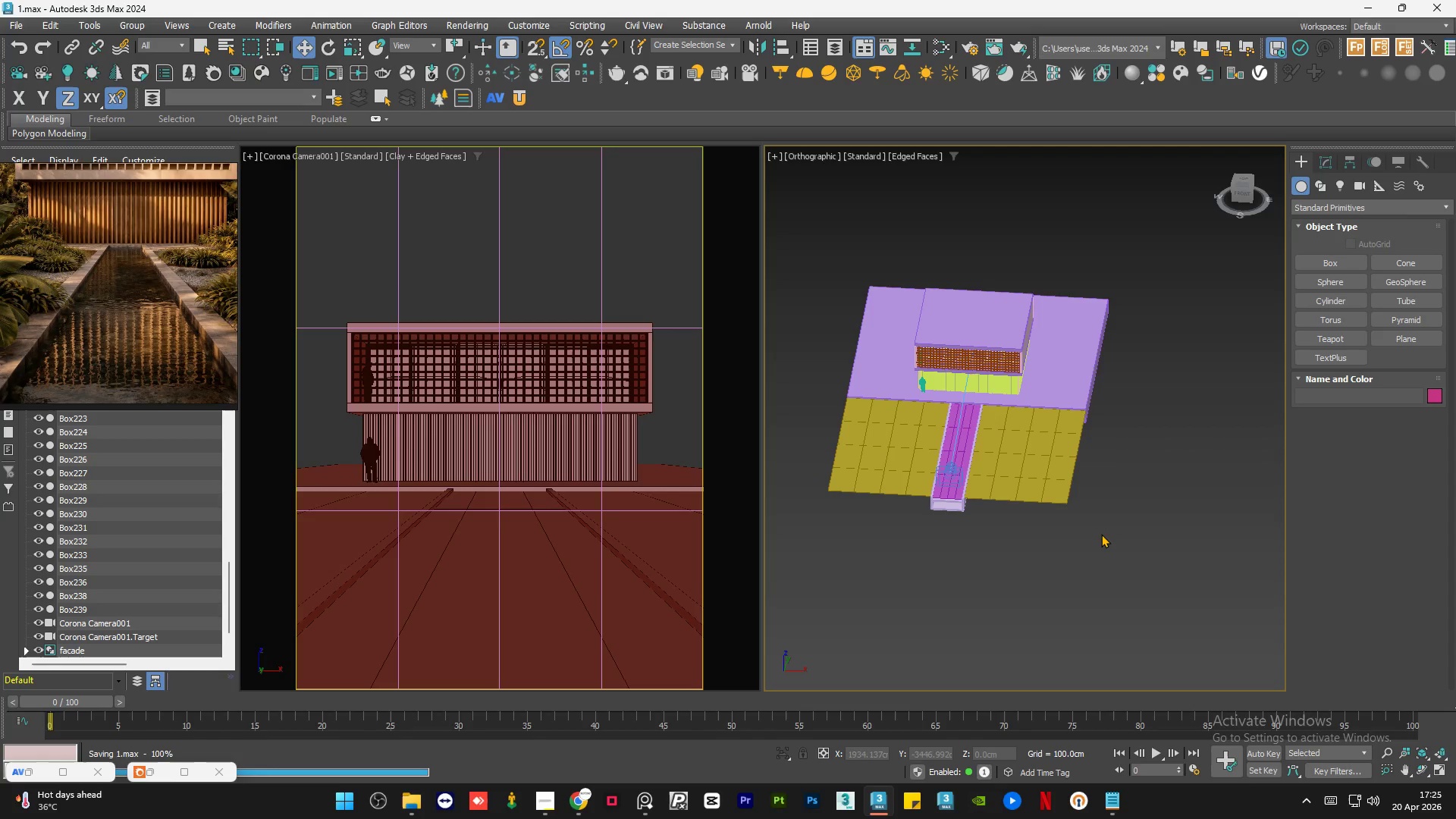 
scroll: coordinate [146, 258], scroll_direction: down, amount: 4.0
 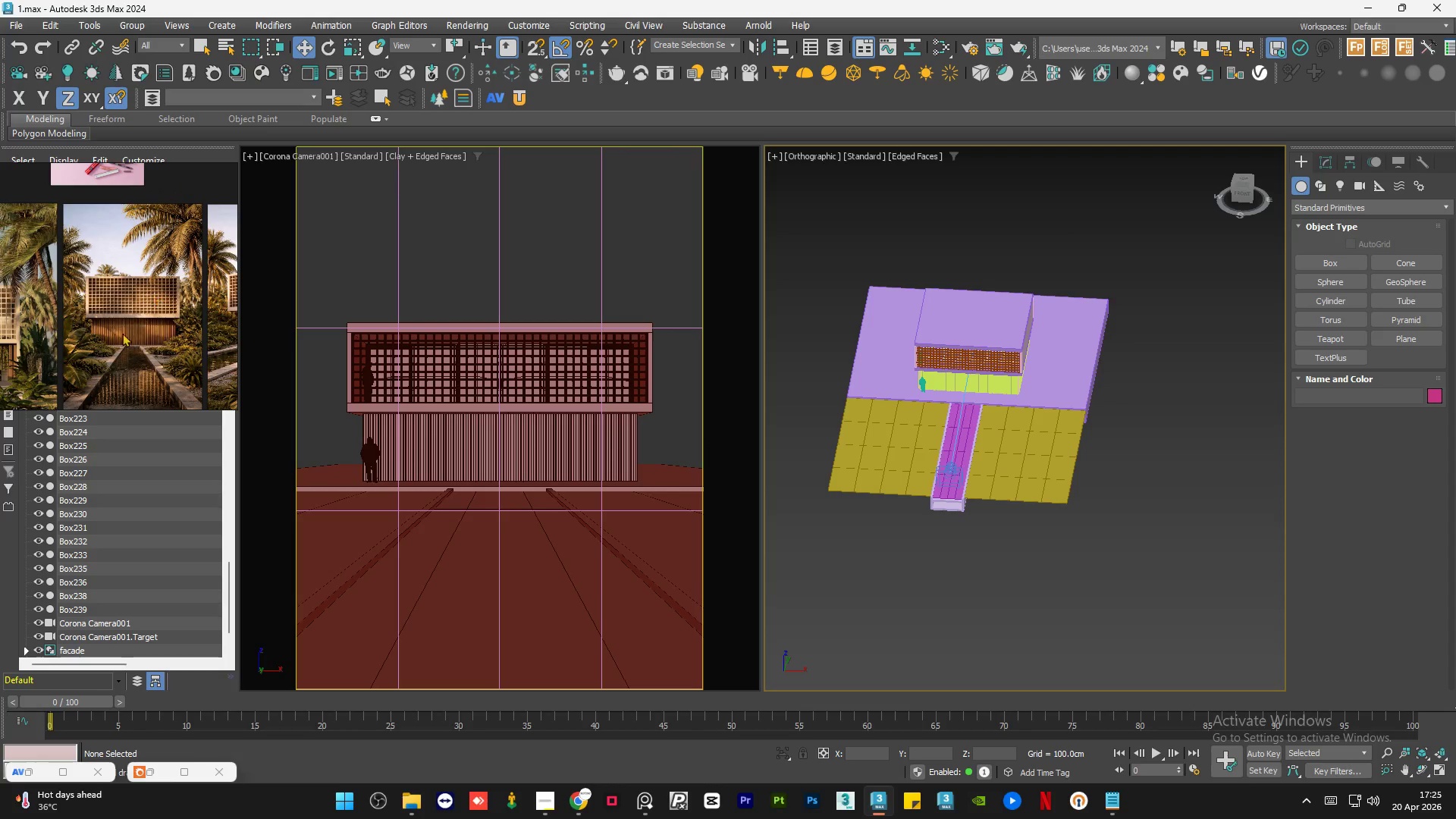 
scroll: coordinate [129, 231], scroll_direction: up, amount: 9.0
 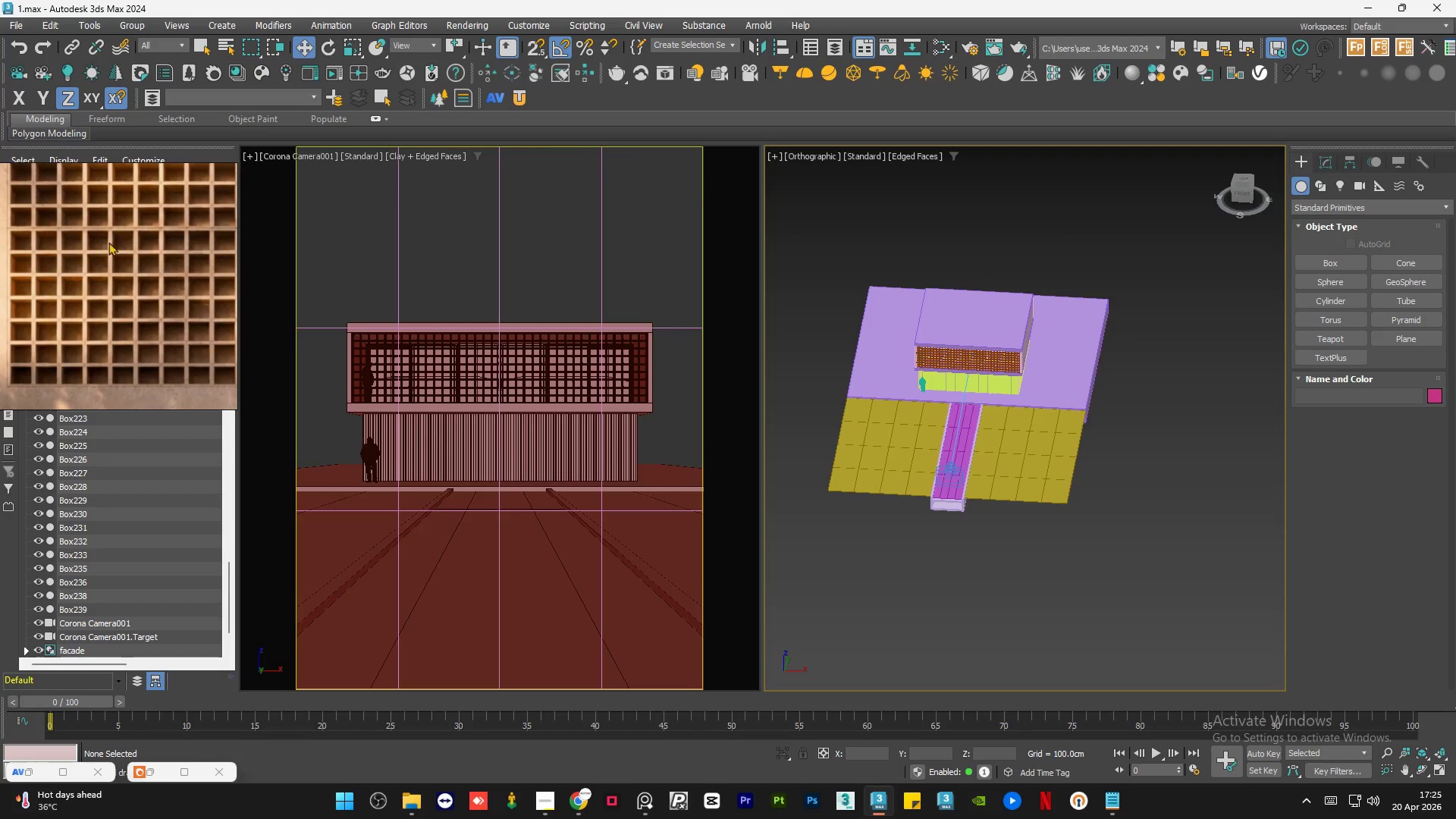 
hold_key(key=AltLeft, duration=1.14)
 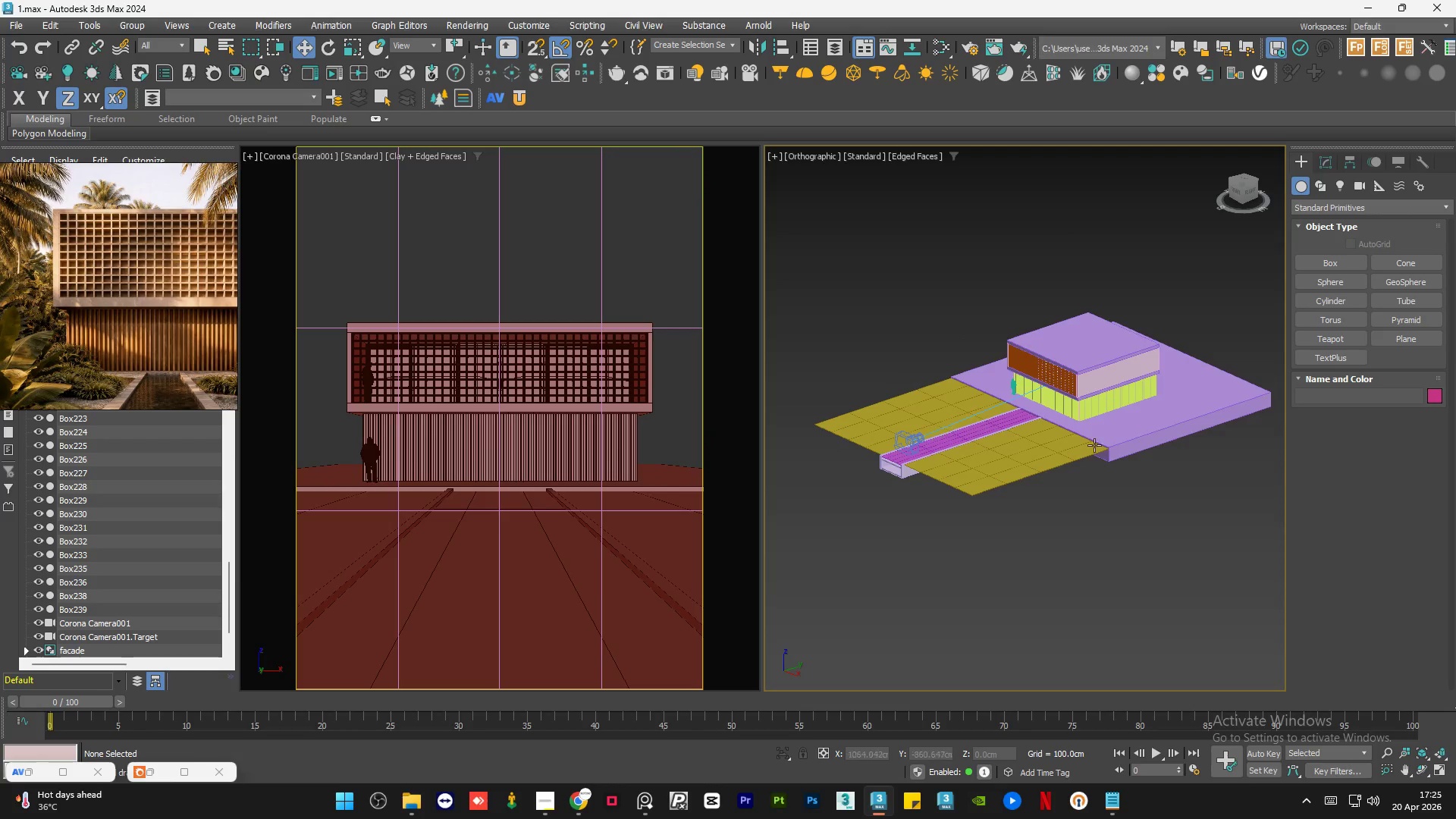 
scroll: coordinate [85, 253], scroll_direction: down, amount: 5.0
 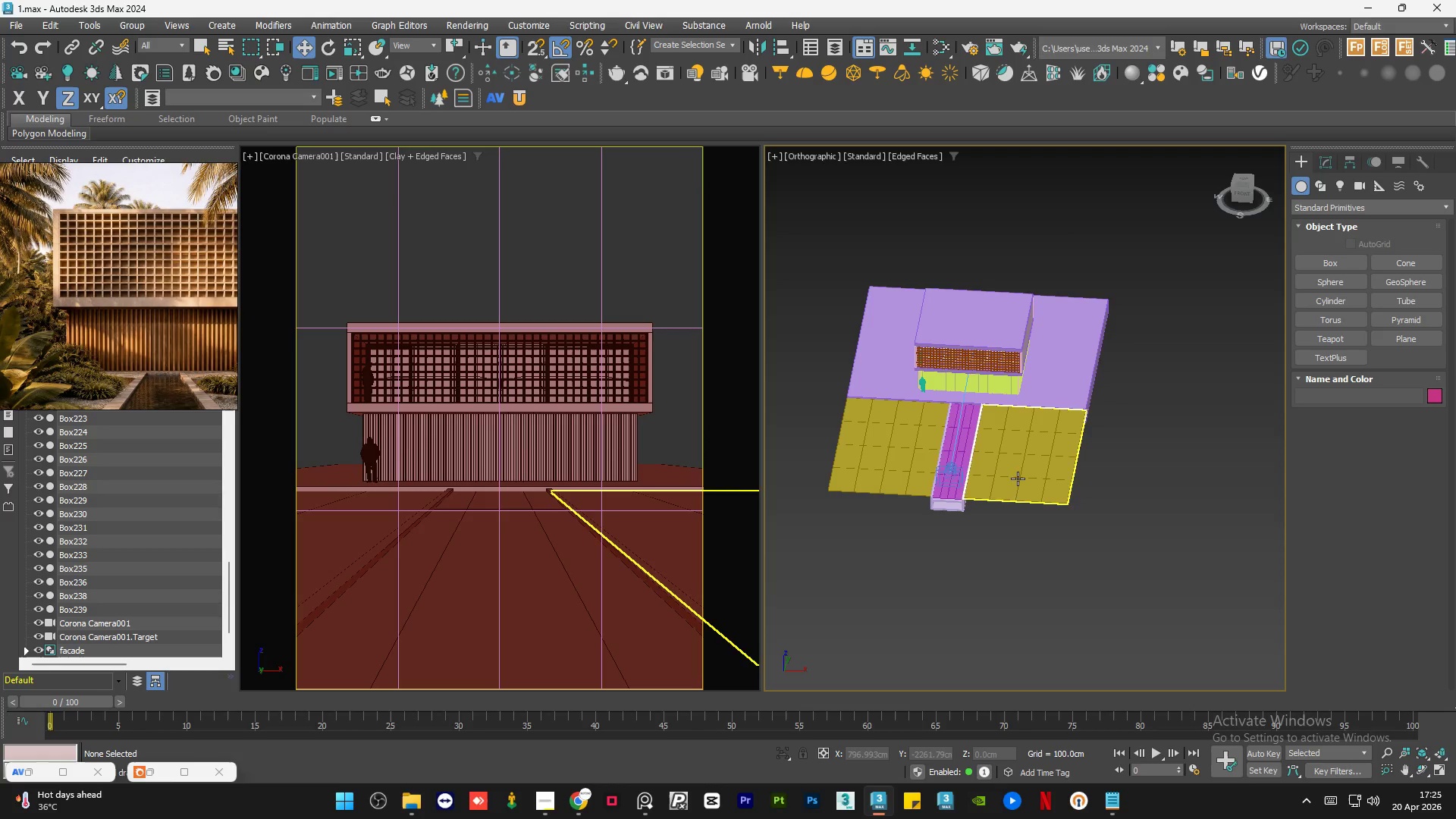 
hold_key(key=AltLeft, duration=1.72)
 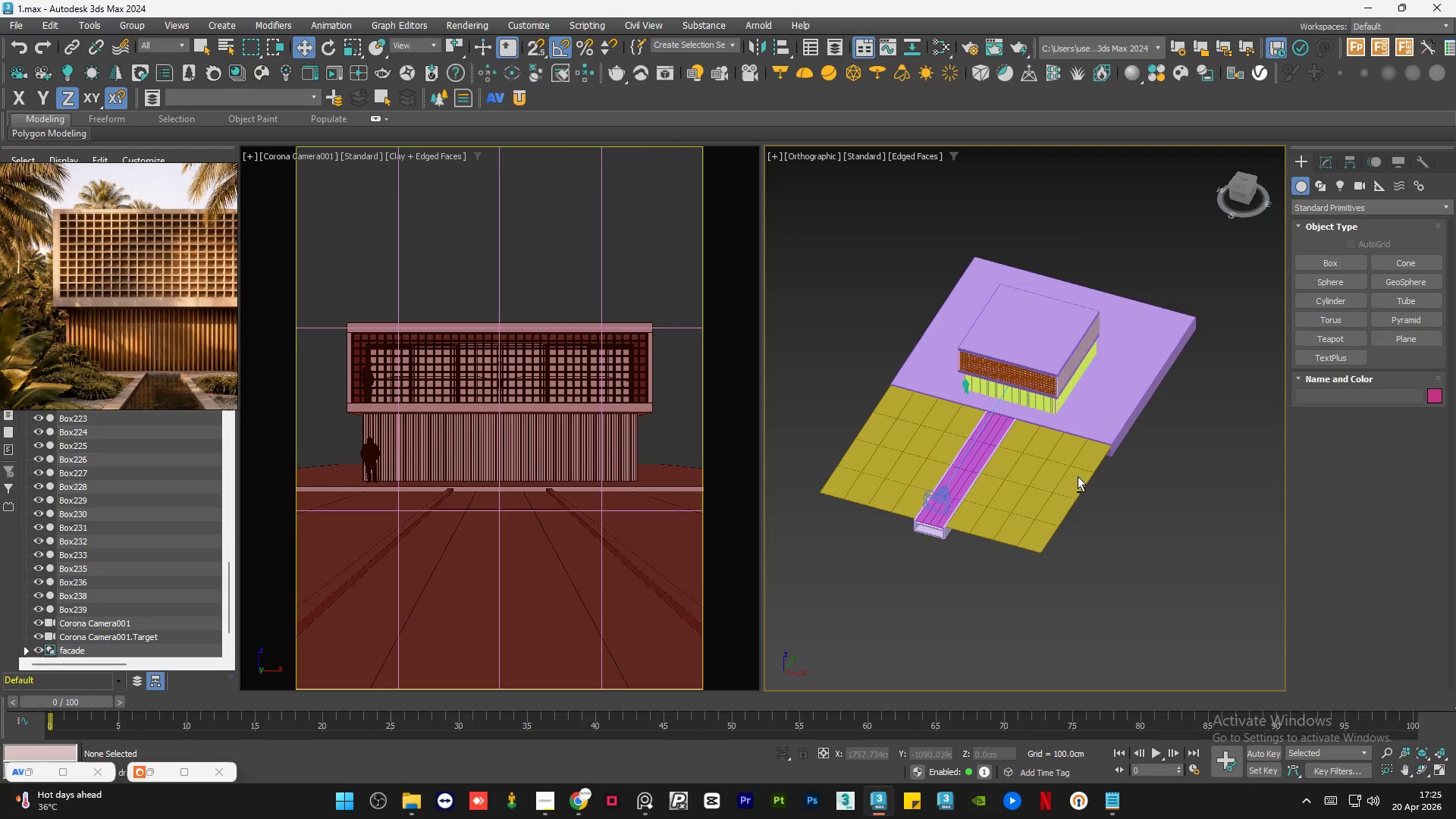 
hold_key(key=AltLeft, duration=0.64)
 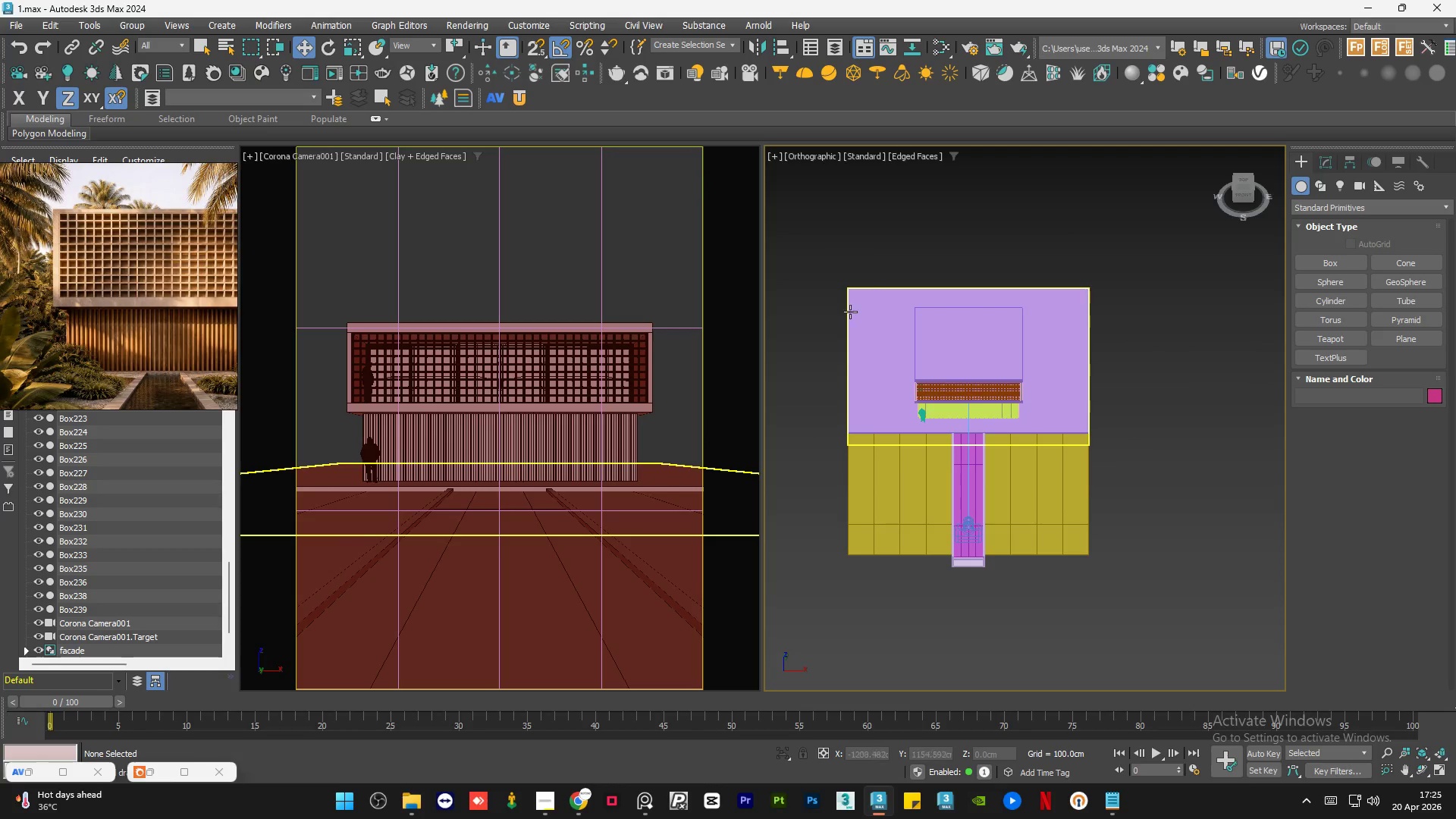 
scroll: coordinate [864, 313], scroll_direction: up, amount: 2.0
 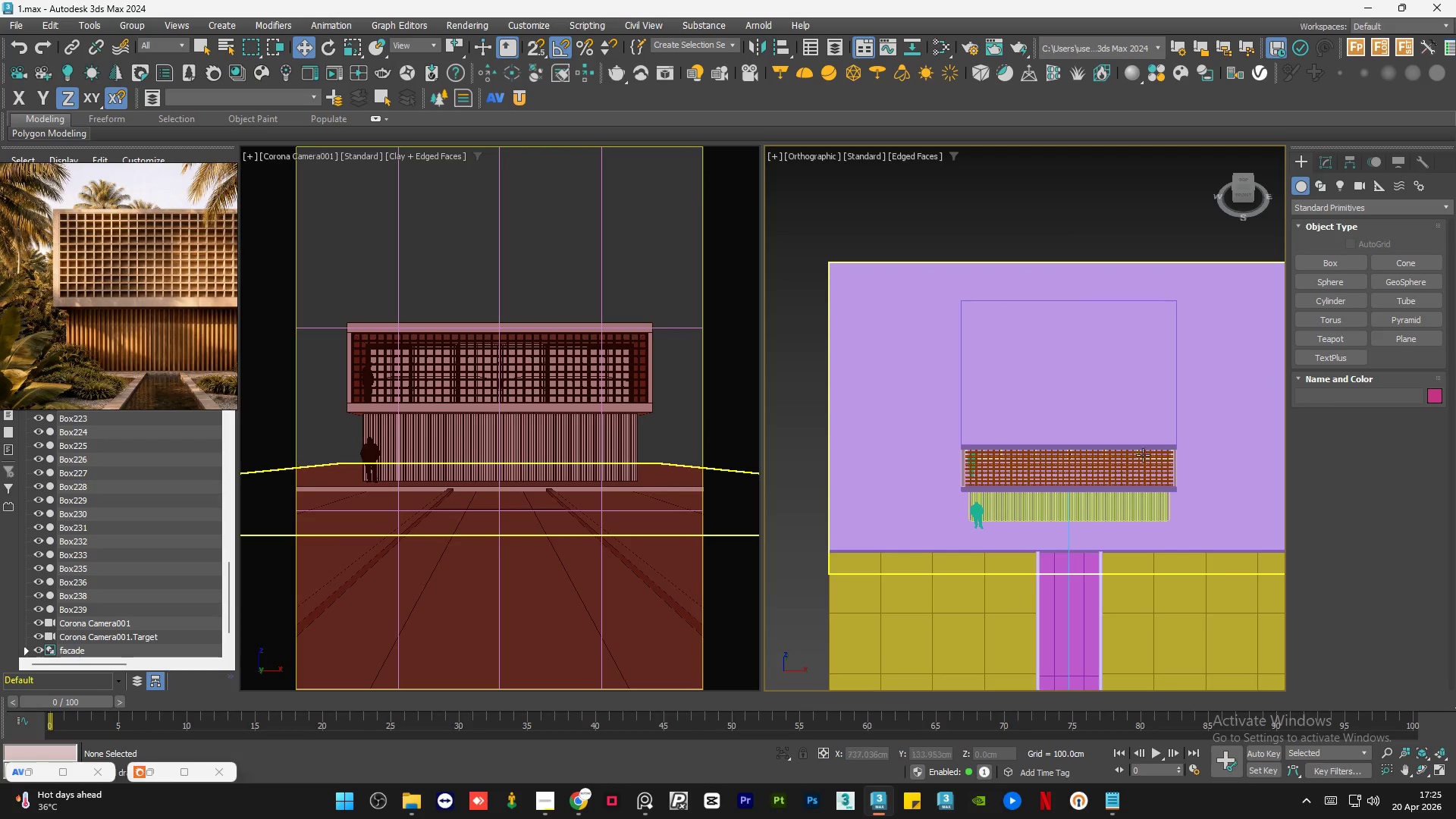 
scroll: coordinate [1015, 435], scroll_direction: down, amount: 1.0
 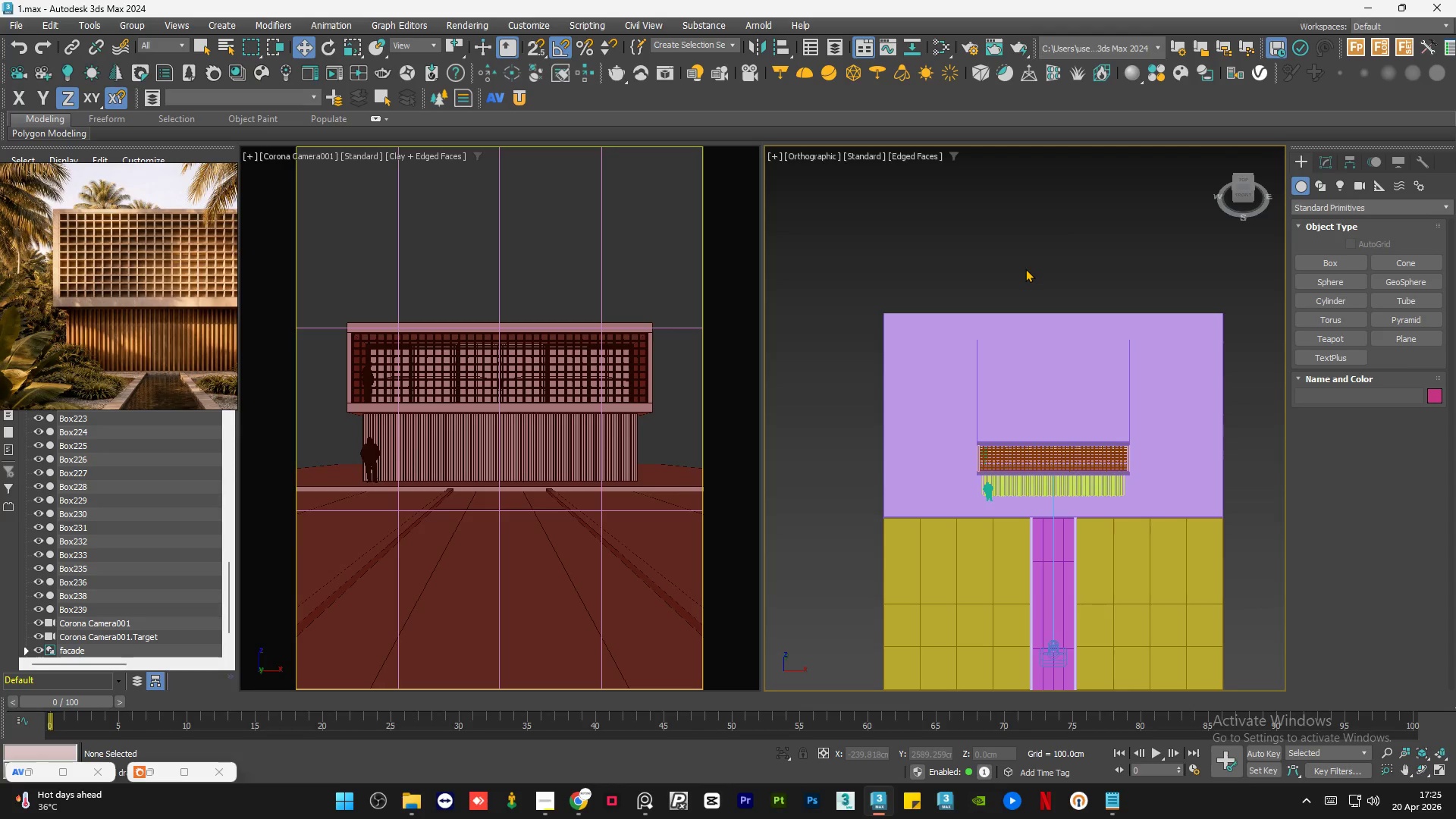 
double_click([1025, 268])
 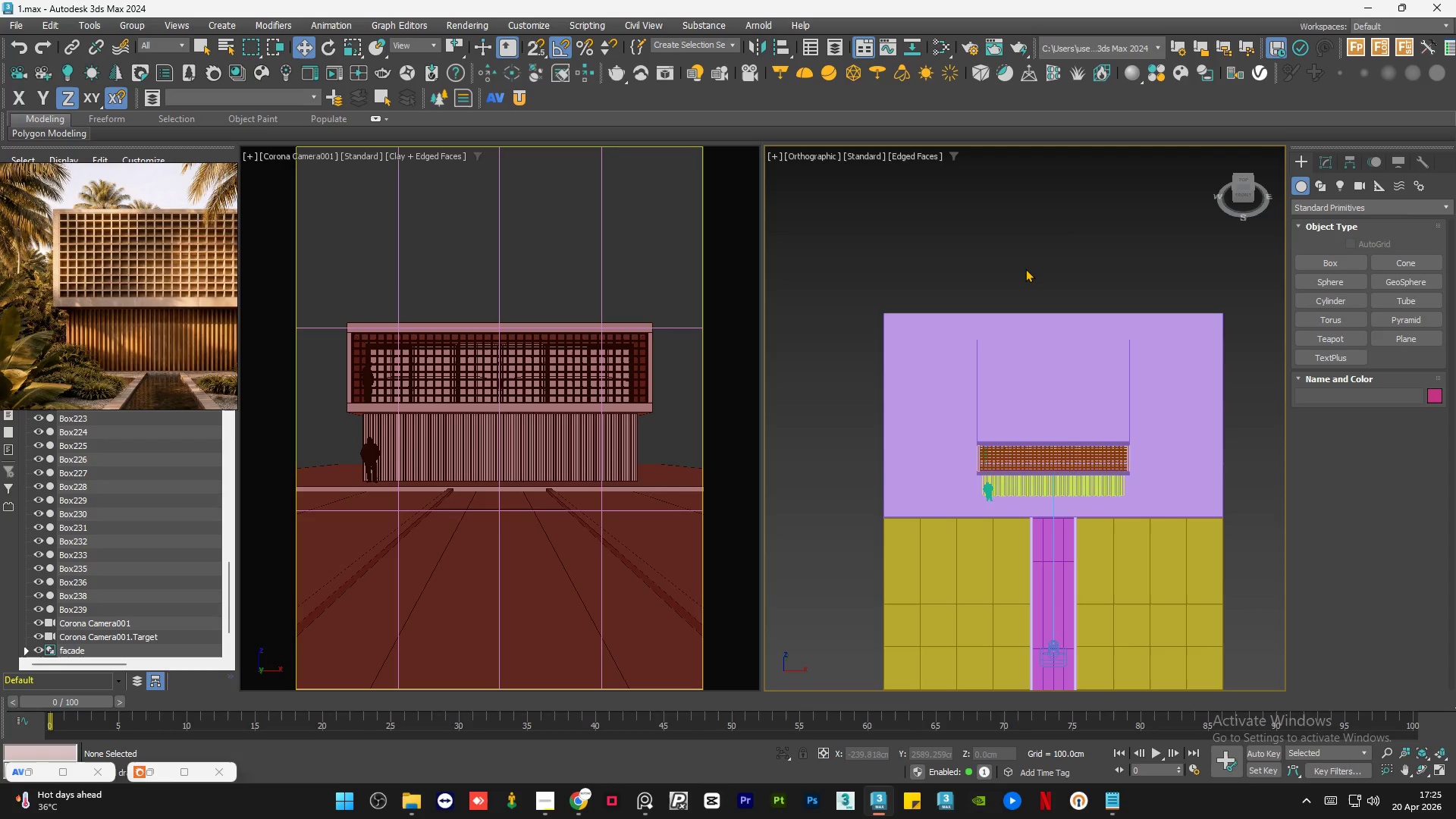 
triple_click([1025, 268])
 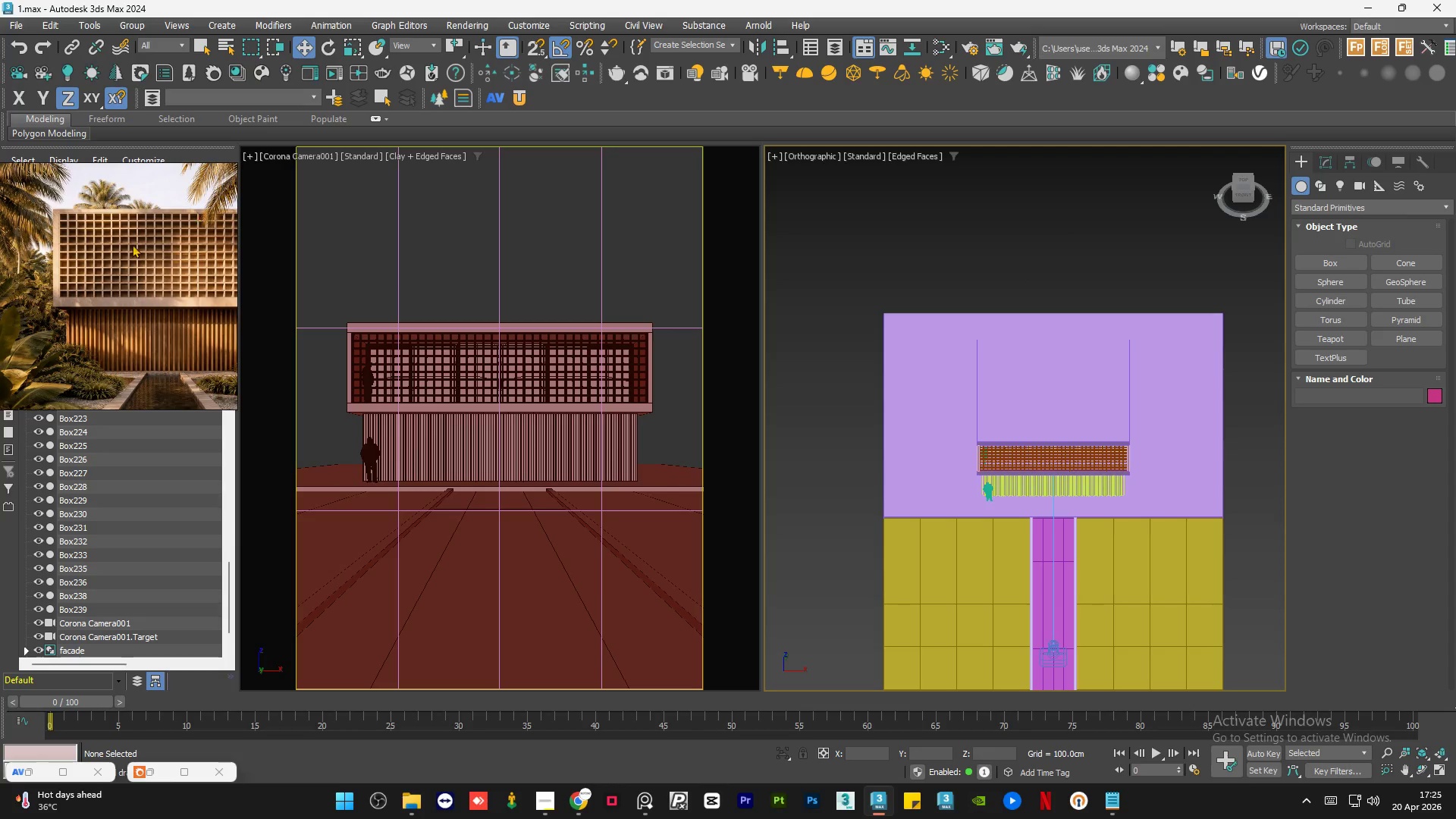 
scroll: coordinate [140, 286], scroll_direction: down, amount: 3.0
 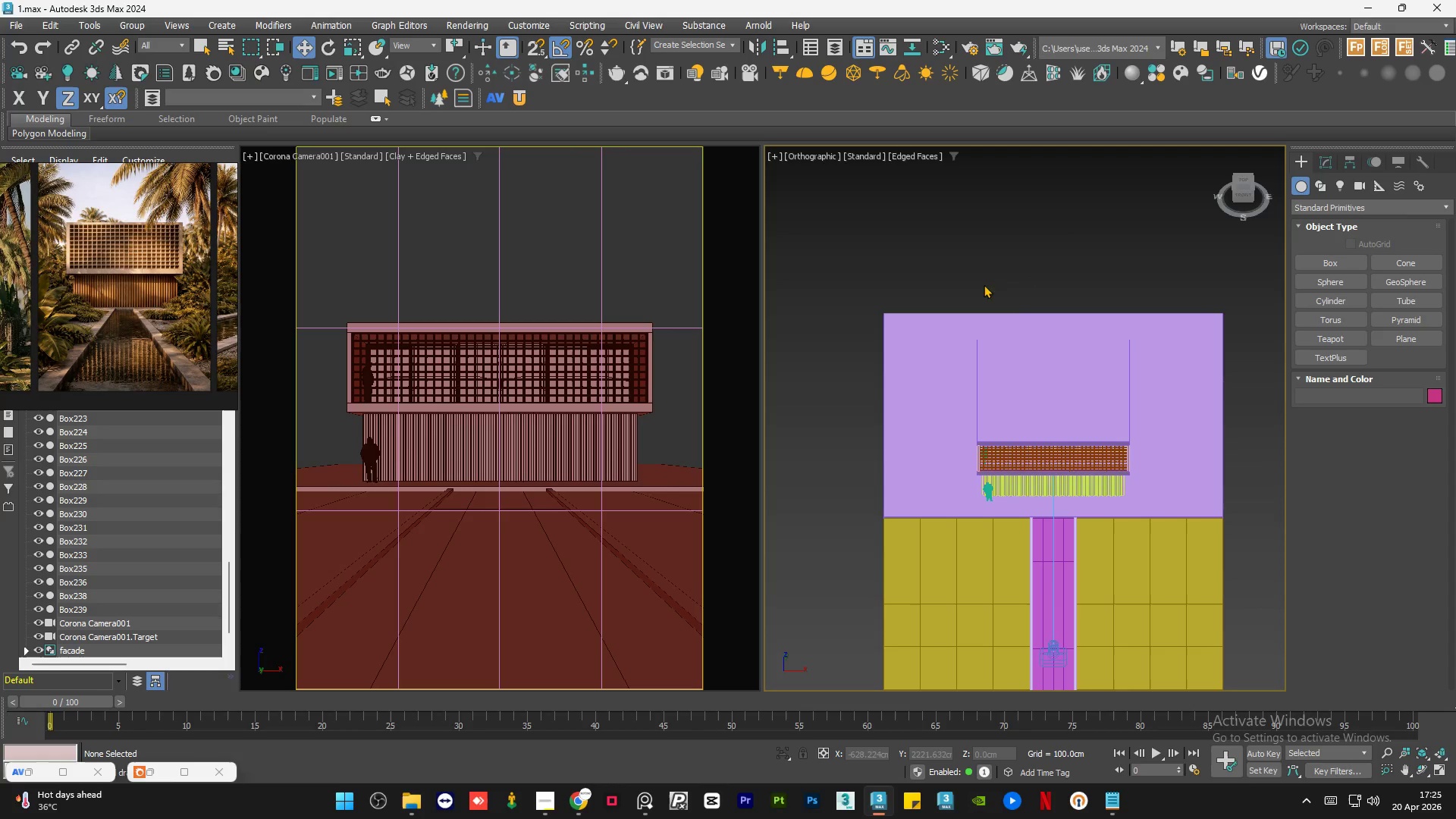 
double_click([990, 253])
 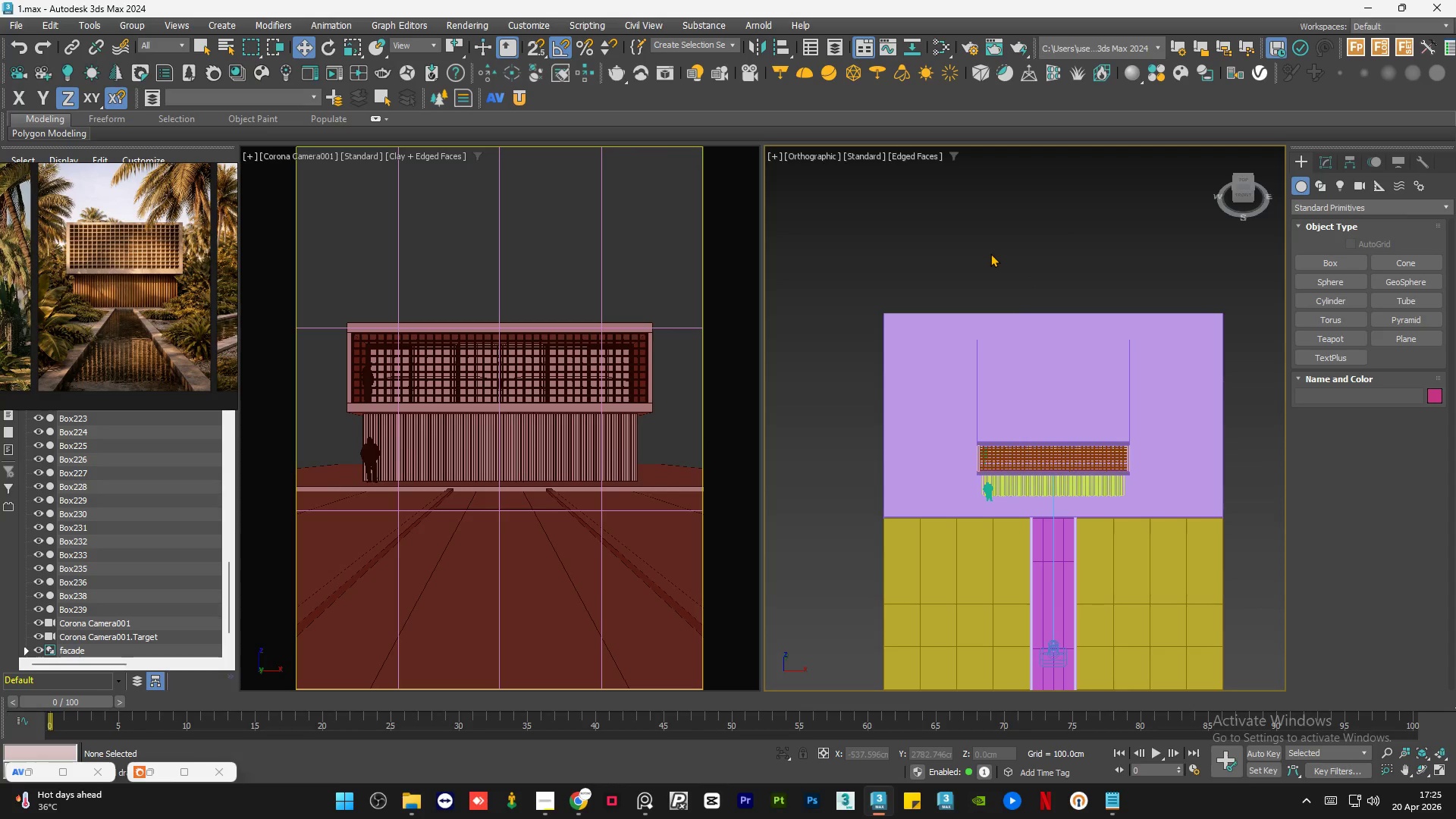 
triple_click([990, 253])
 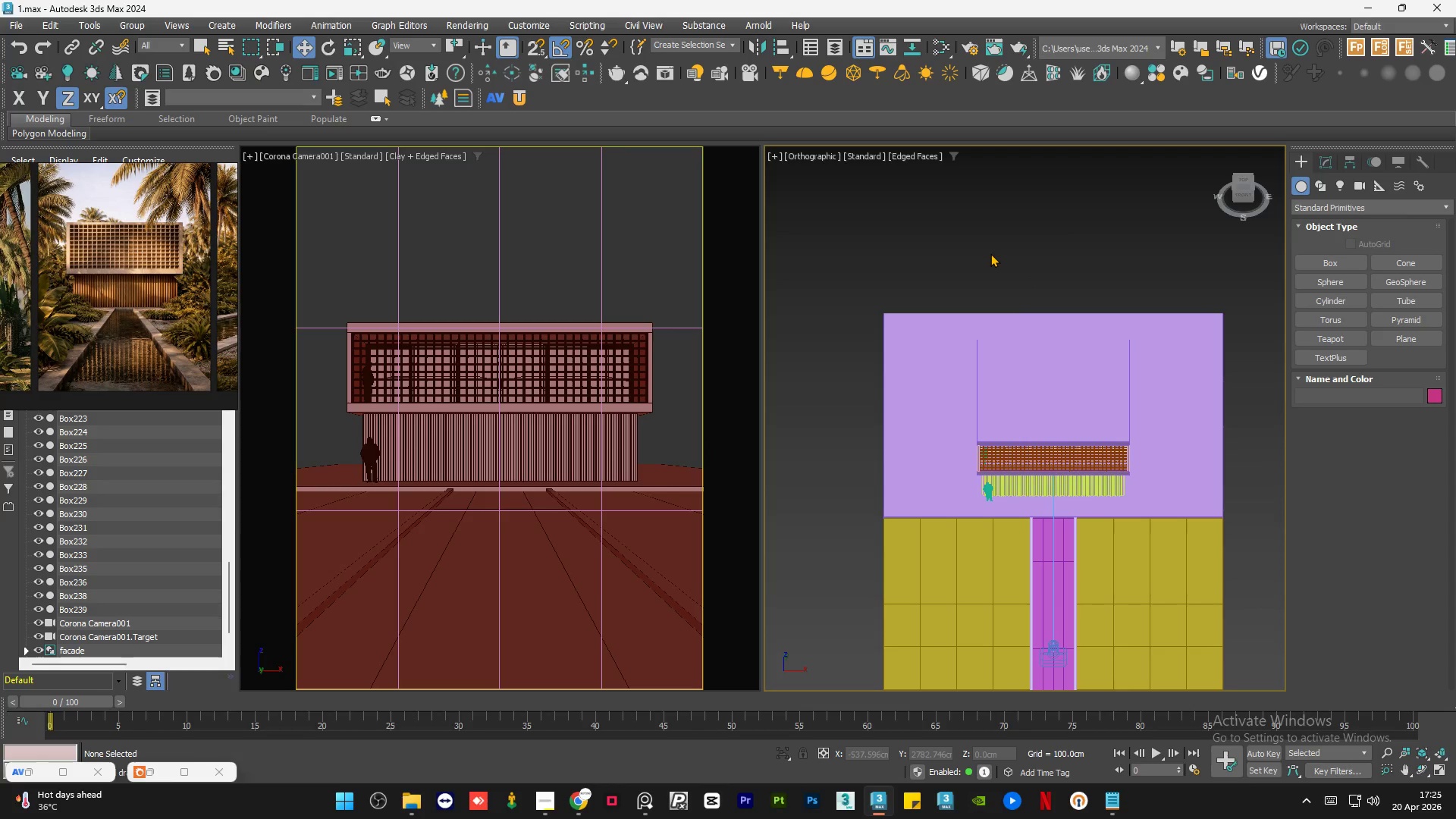 
double_click([990, 253])
 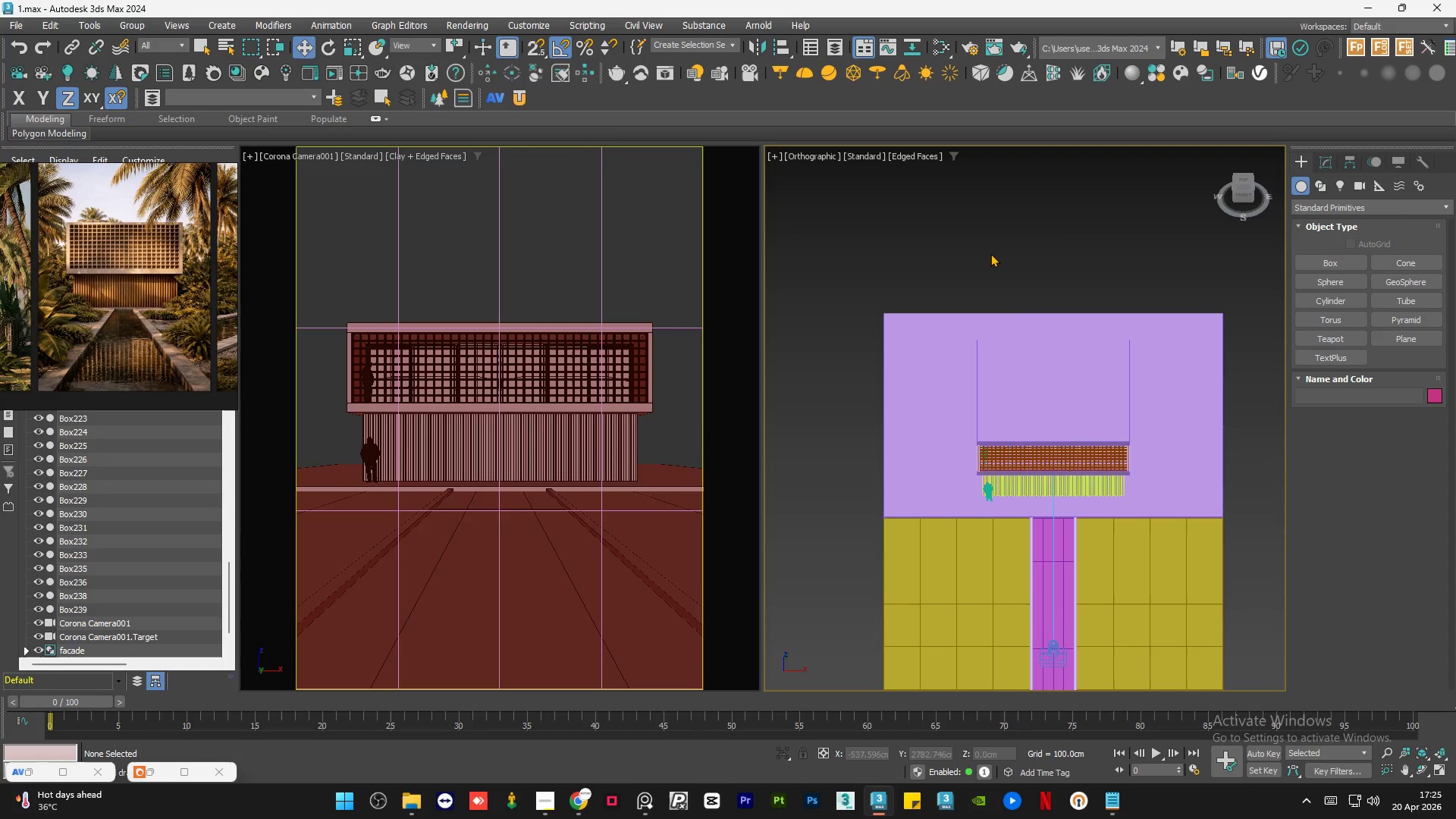 
triple_click([990, 253])
 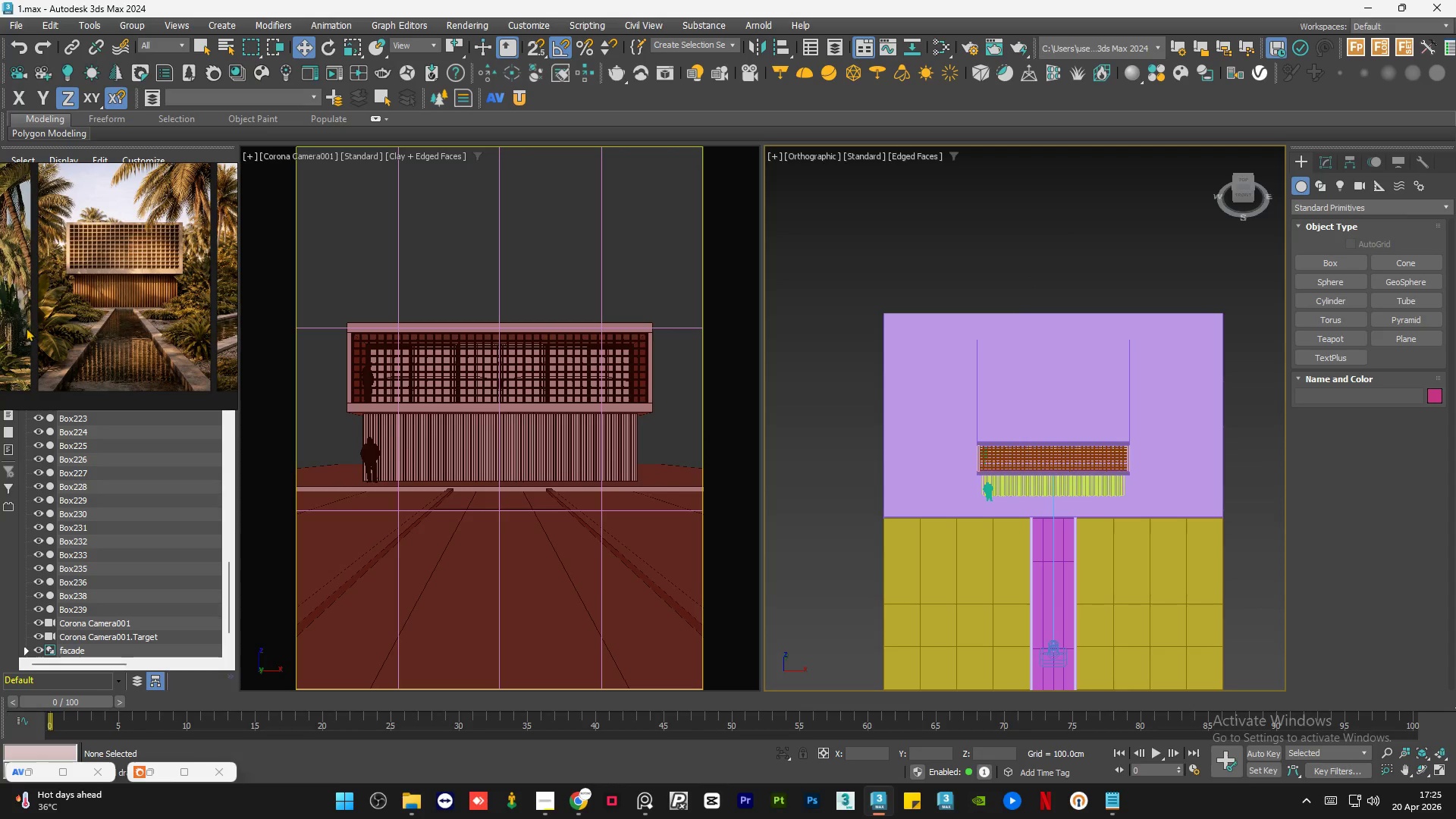 
scroll: coordinate [179, 331], scroll_direction: down, amount: 1.0
 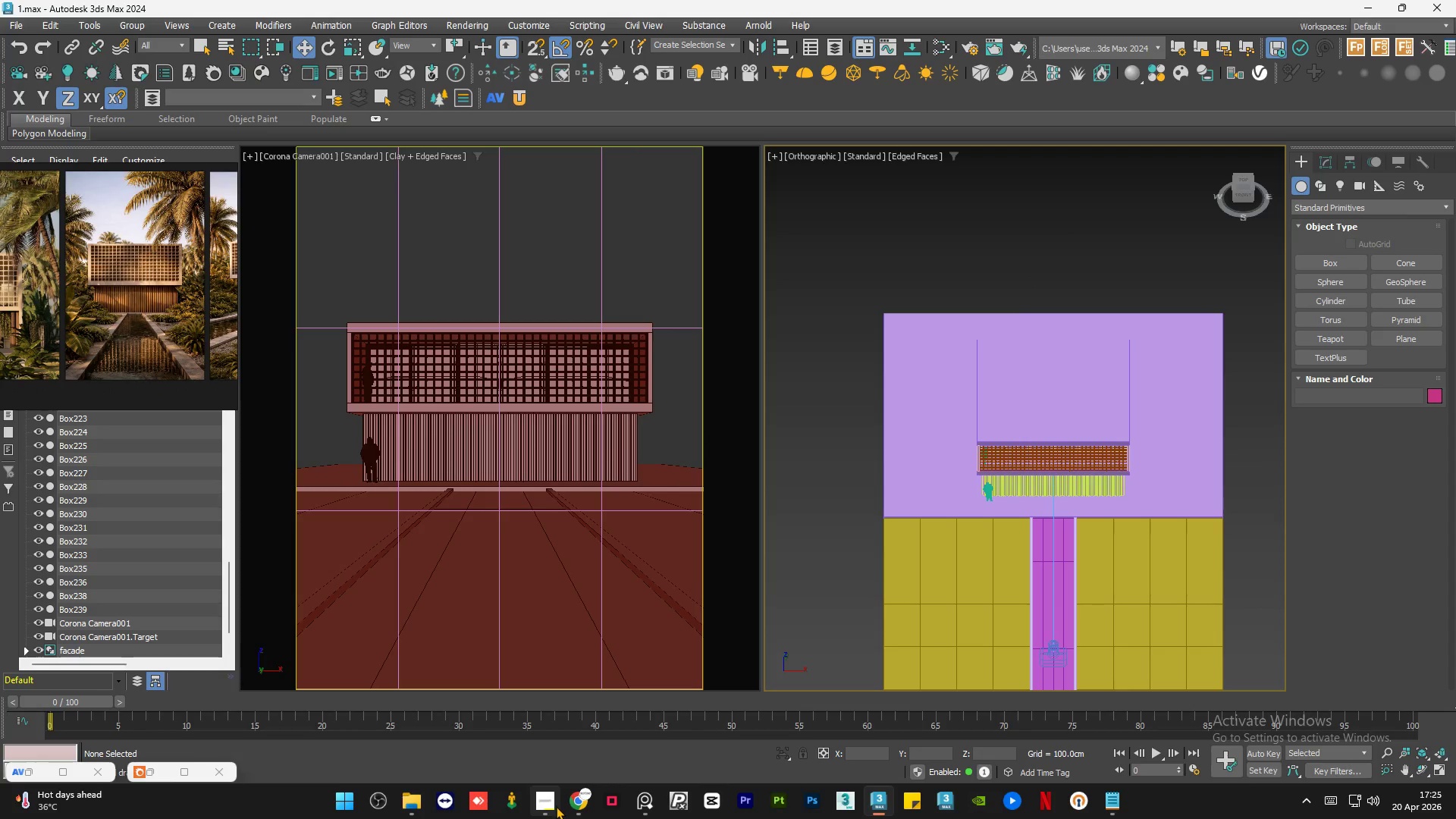 
left_click([556, 806])